 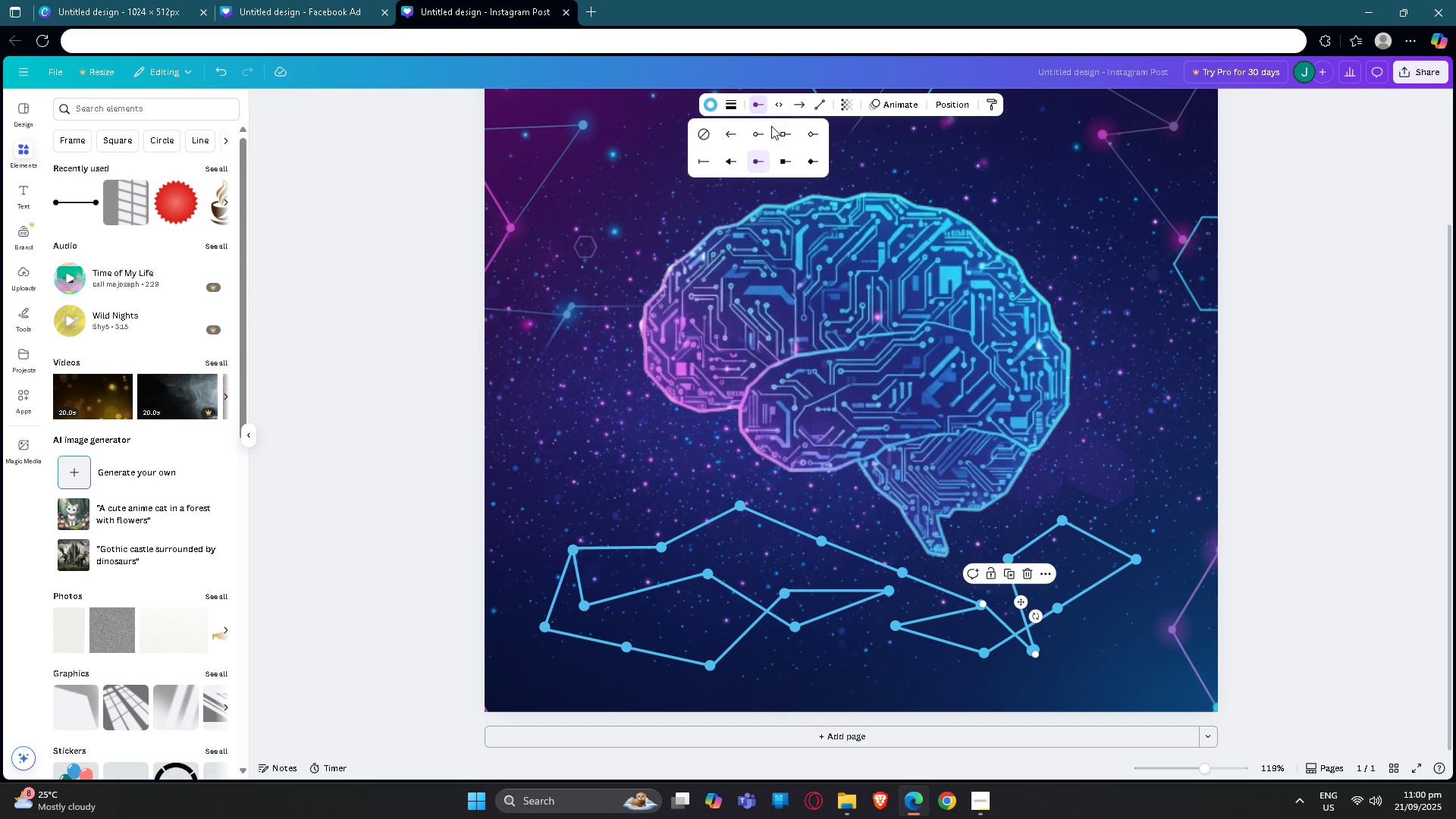 
left_click([707, 133])
 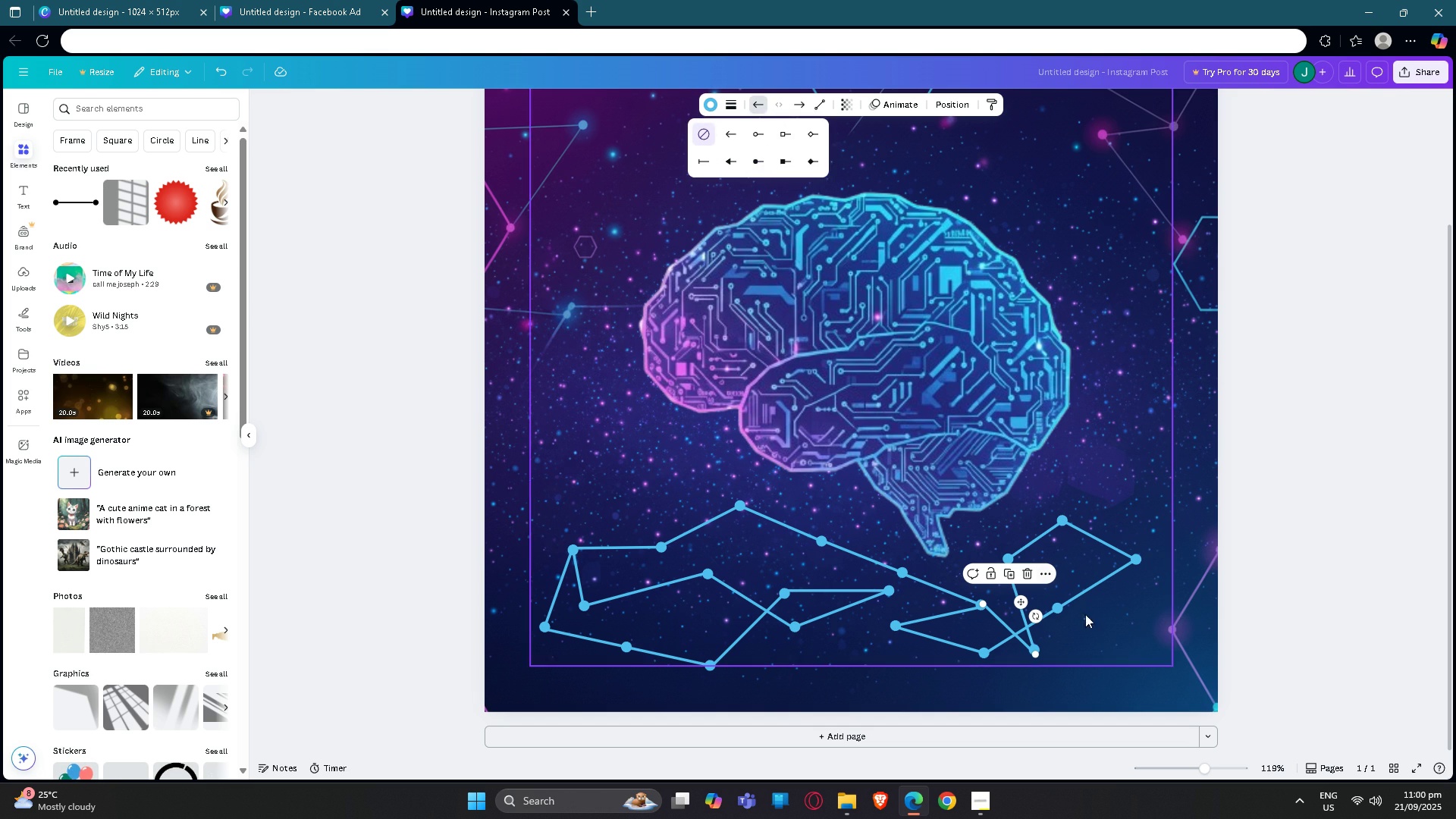 
scroll: coordinate [1102, 630], scroll_direction: down, amount: 1.0
 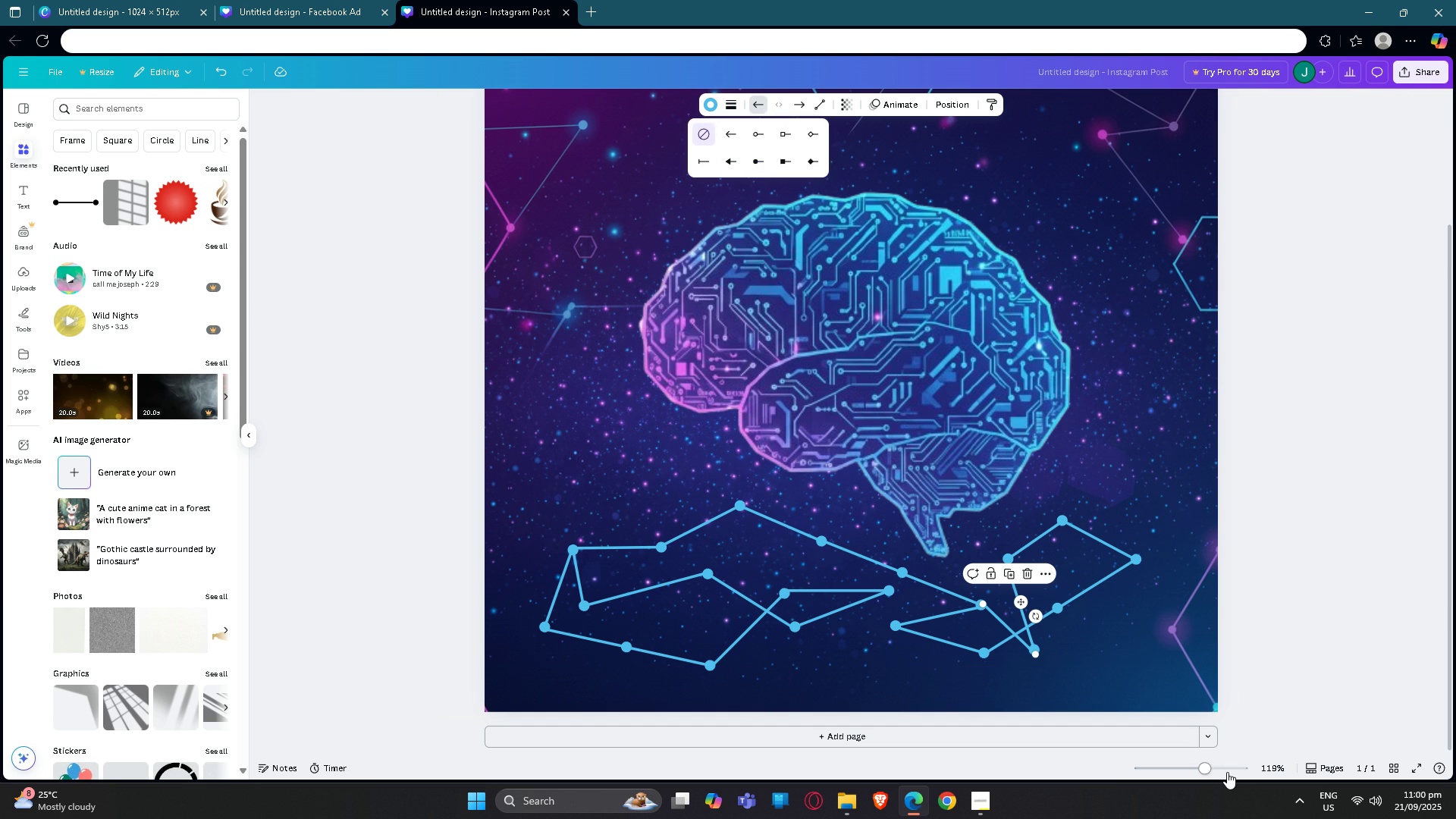 
left_click([1227, 772])
 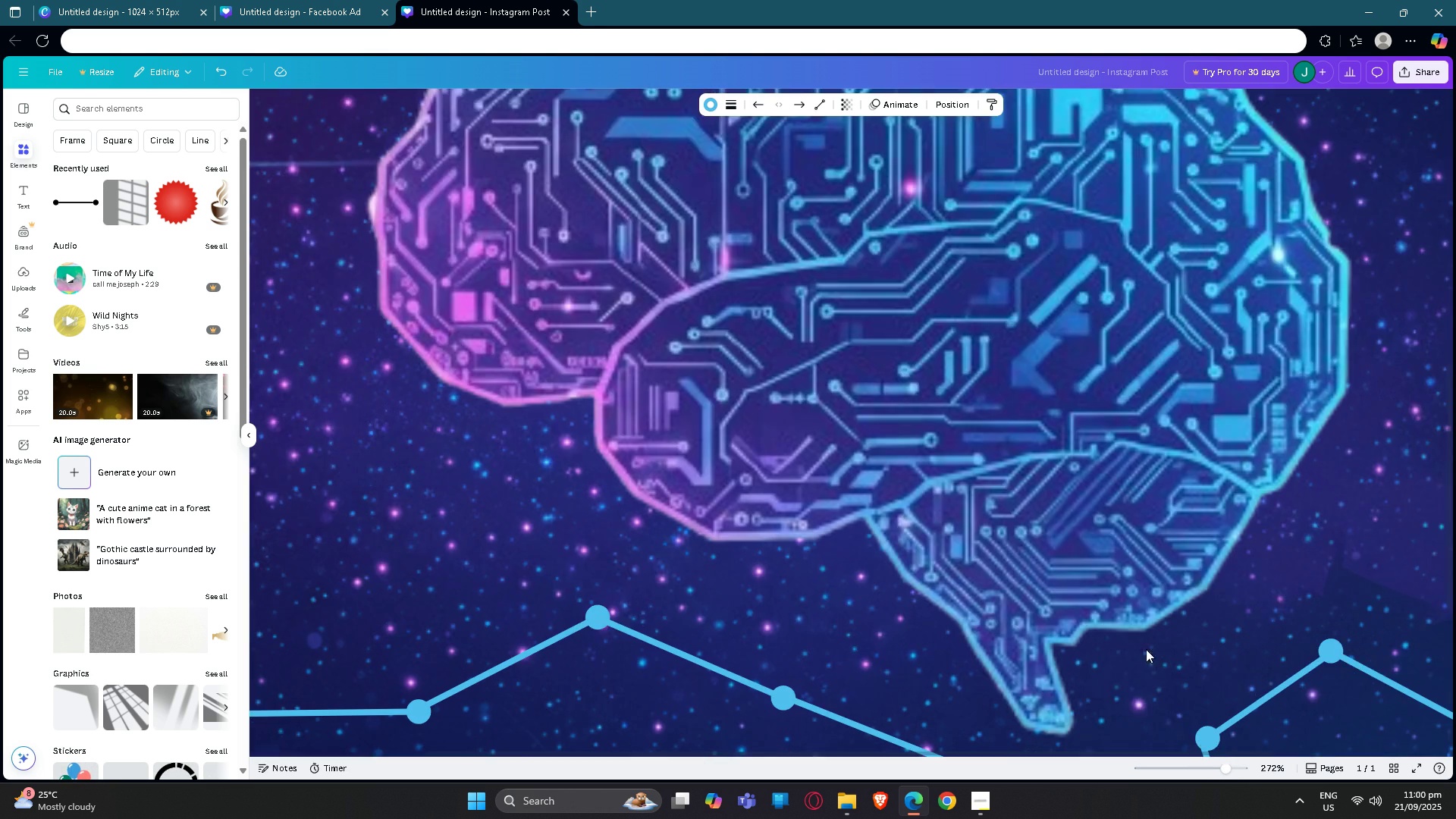 
scroll: coordinate [1159, 657], scroll_direction: down, amount: 7.0
 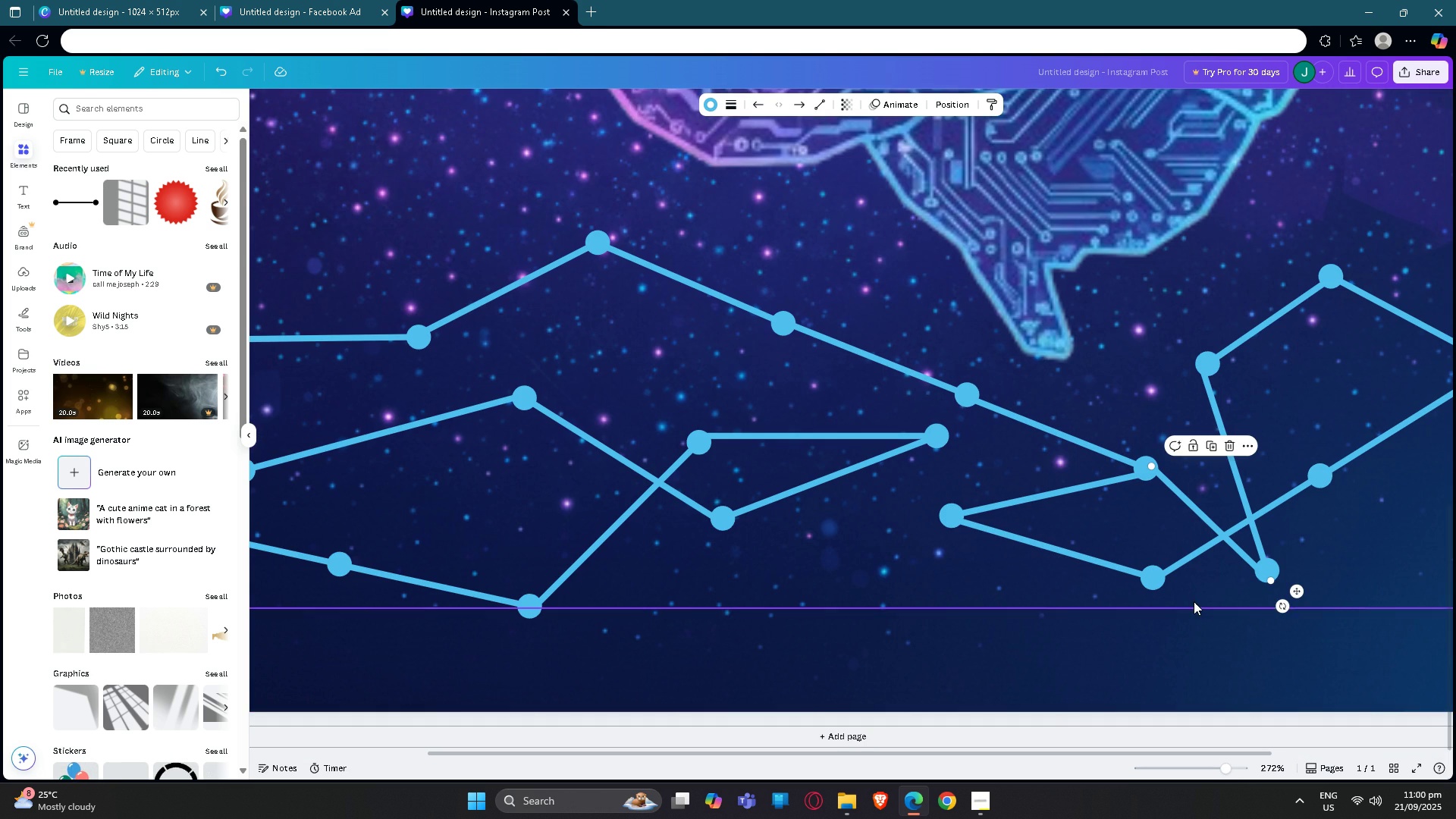 
left_click([1194, 601])
 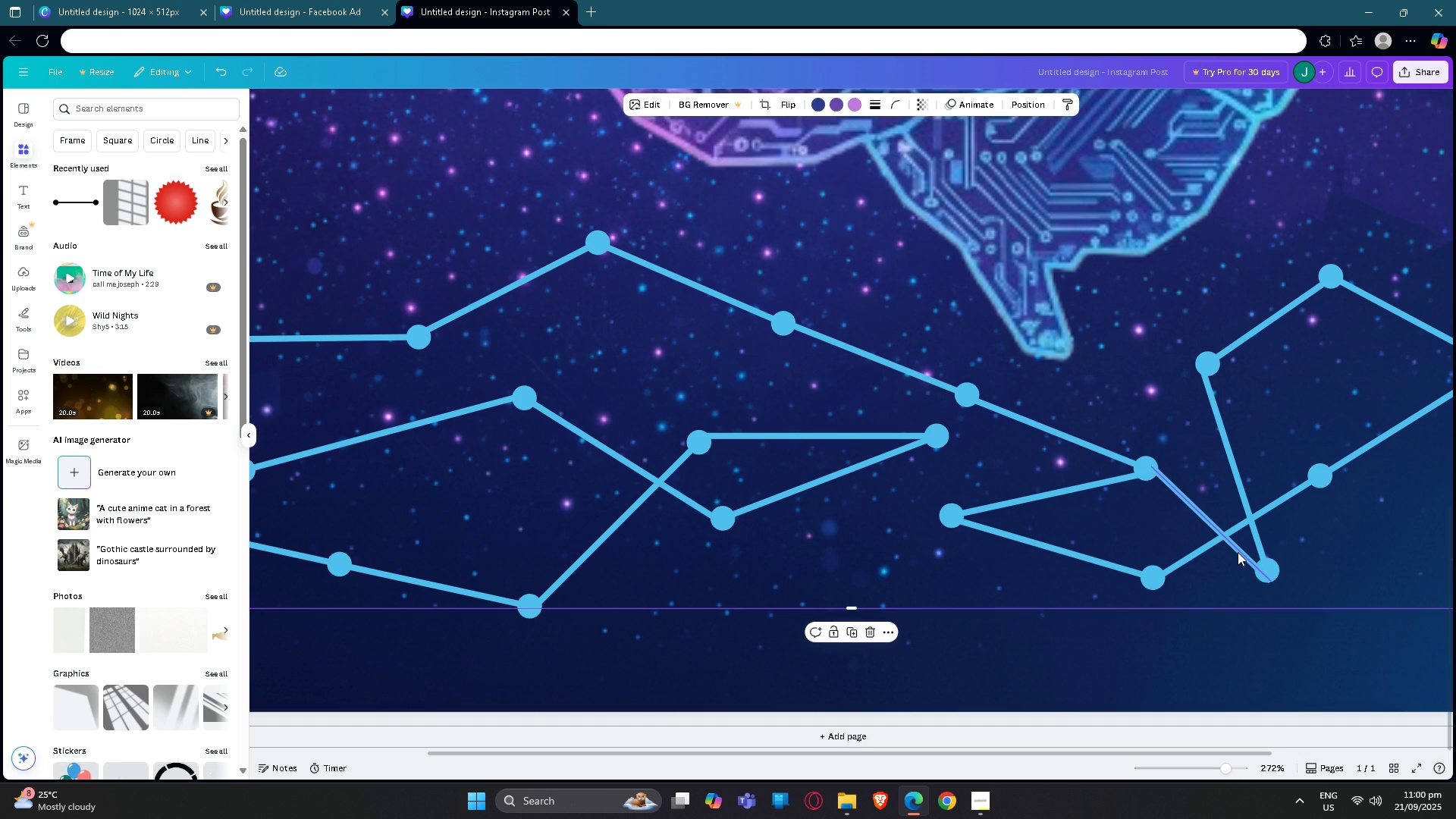 
left_click([1238, 552])